 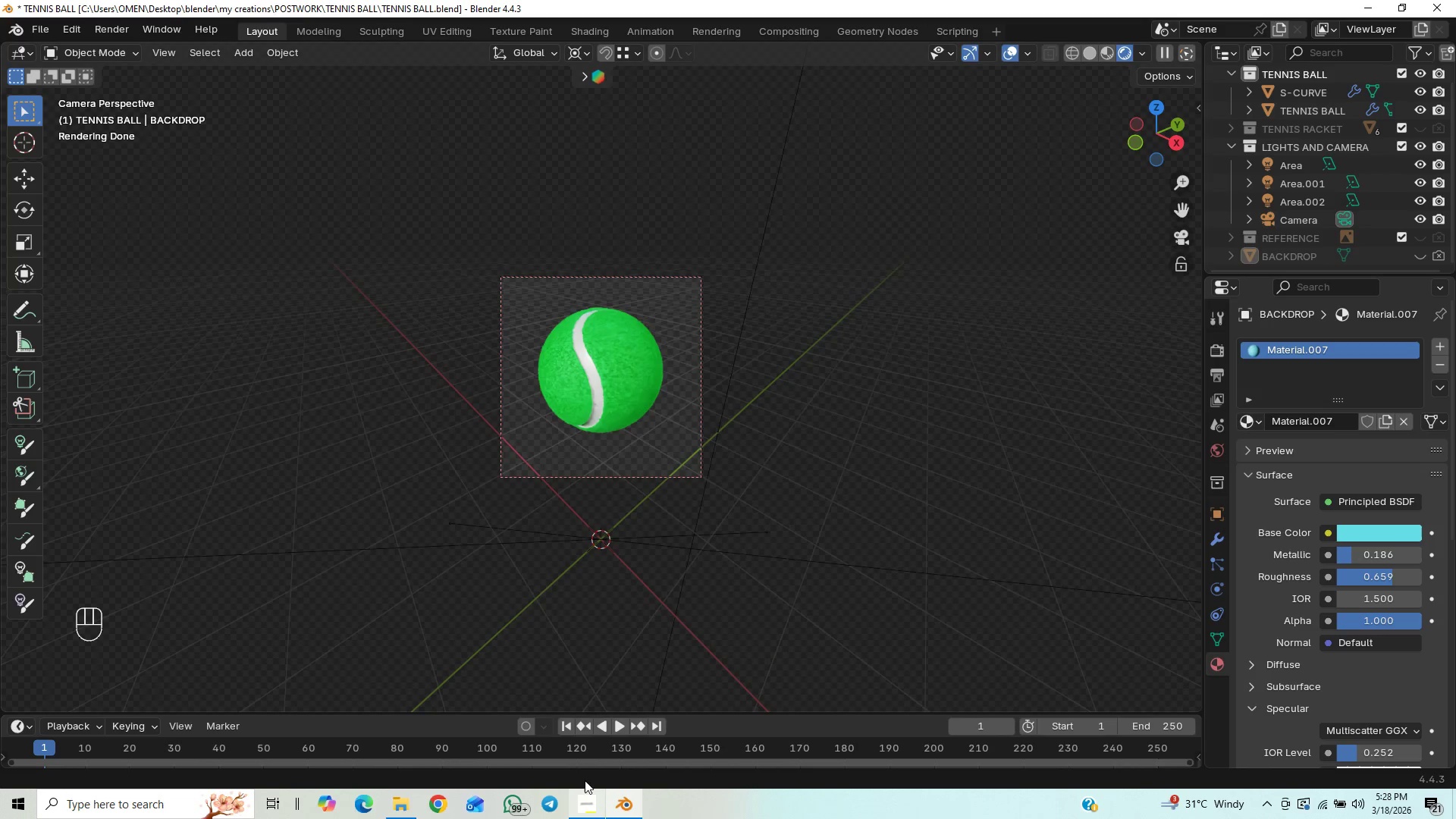 
key(Control+S)
 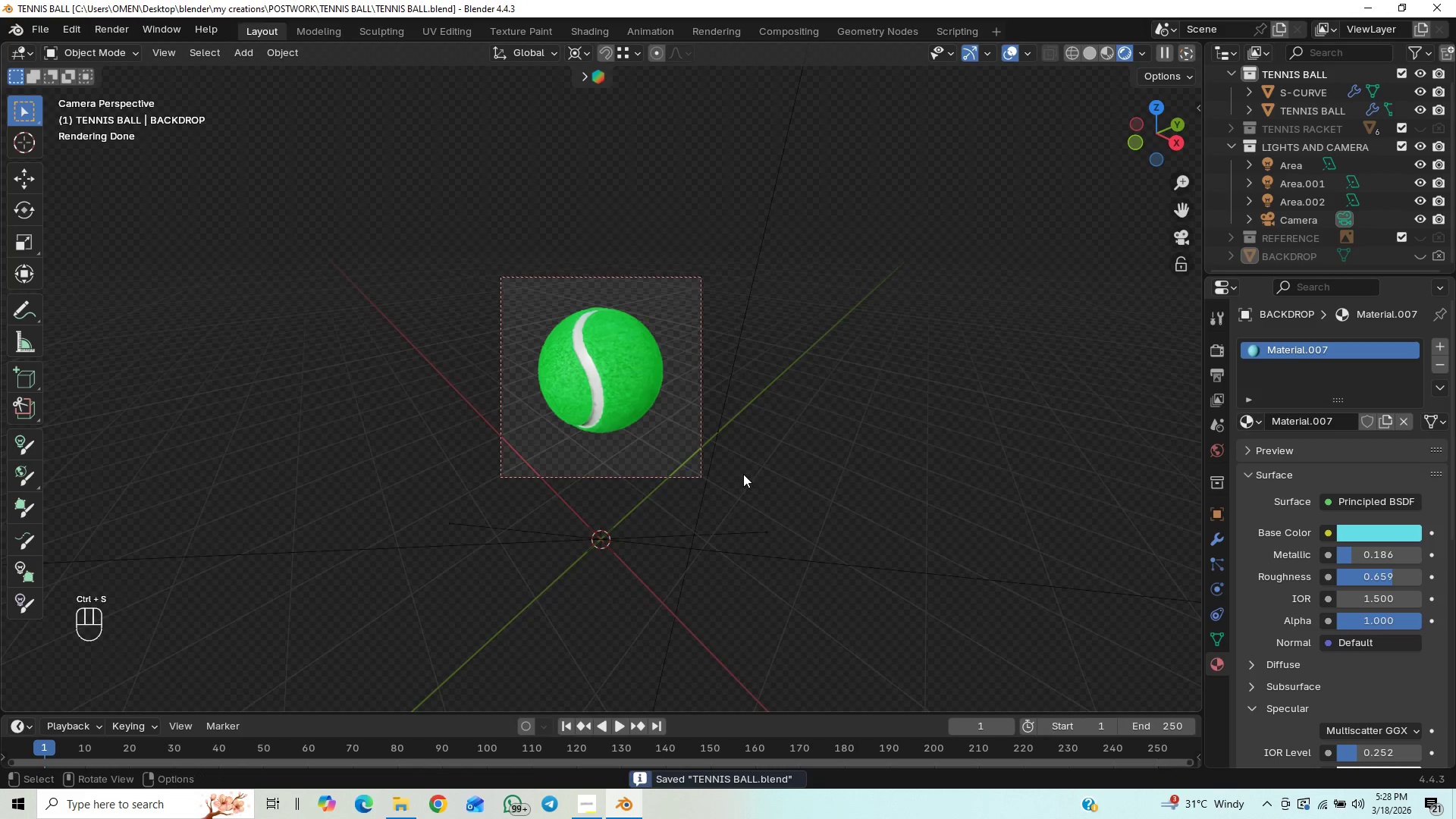 
scroll: coordinate [738, 458], scroll_direction: up, amount: 6.0
 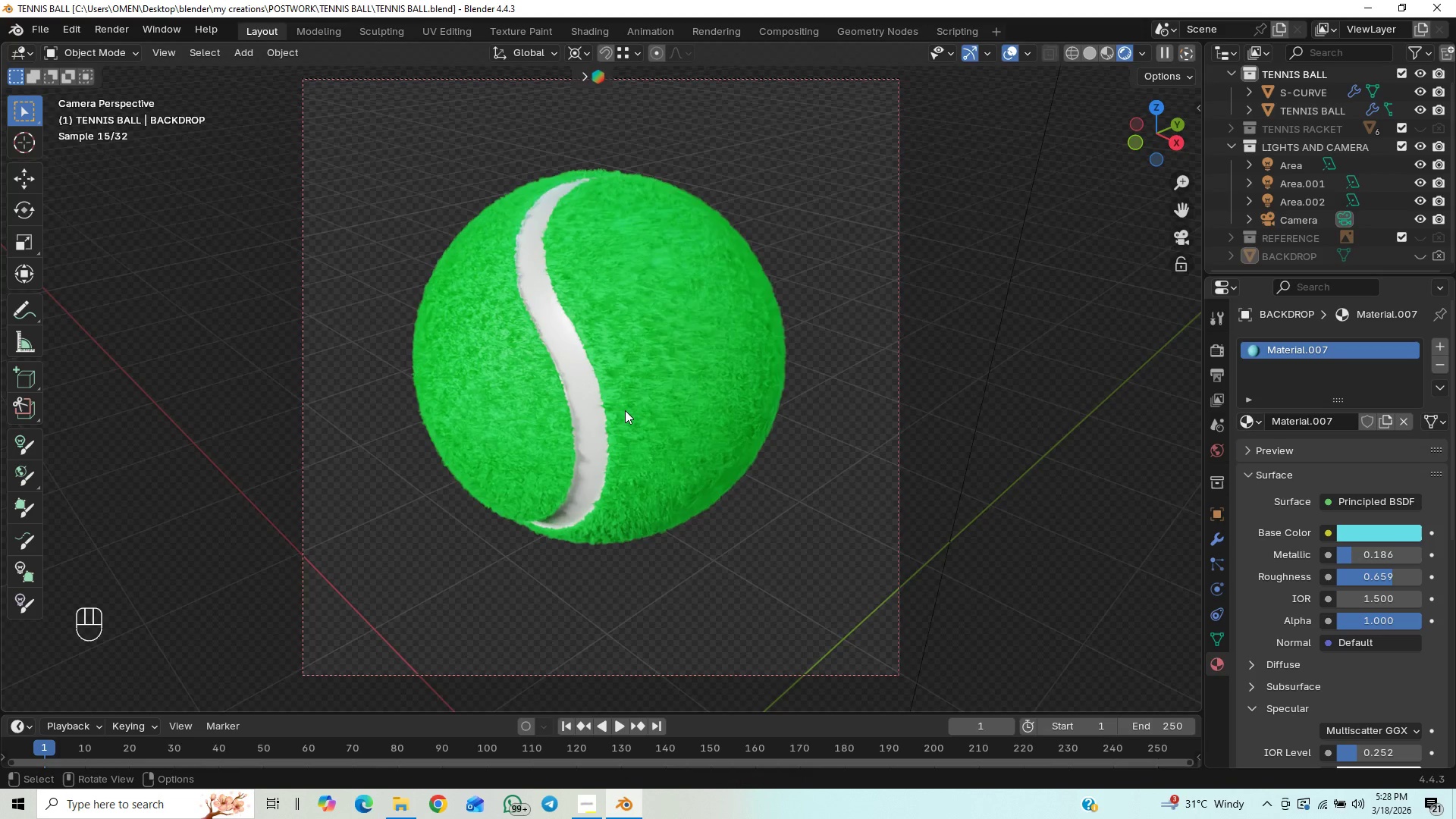 
scroll: coordinate [626, 410], scroll_direction: down, amount: 3.0
 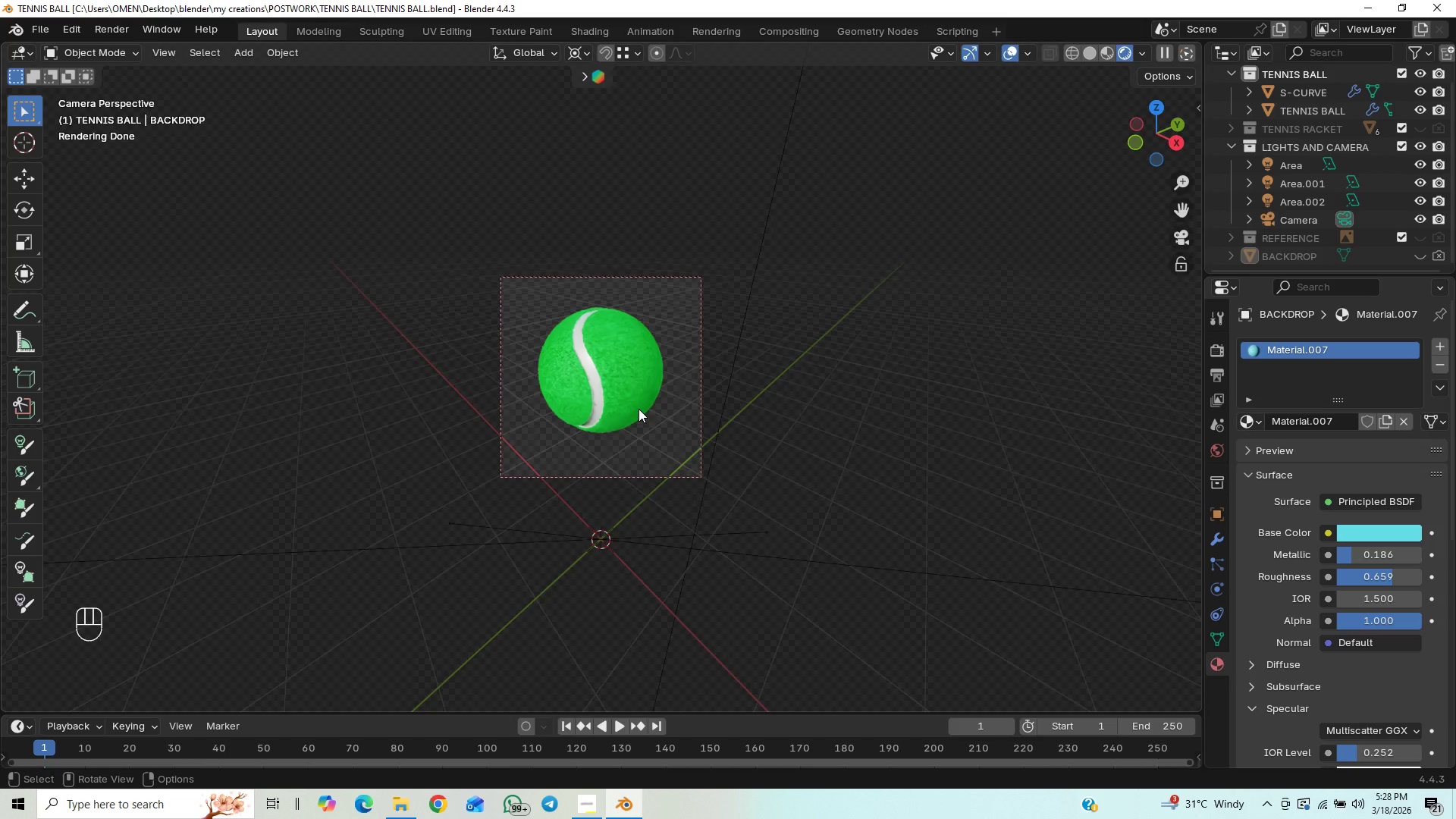 
scroll: coordinate [641, 409], scroll_direction: up, amount: 6.0
 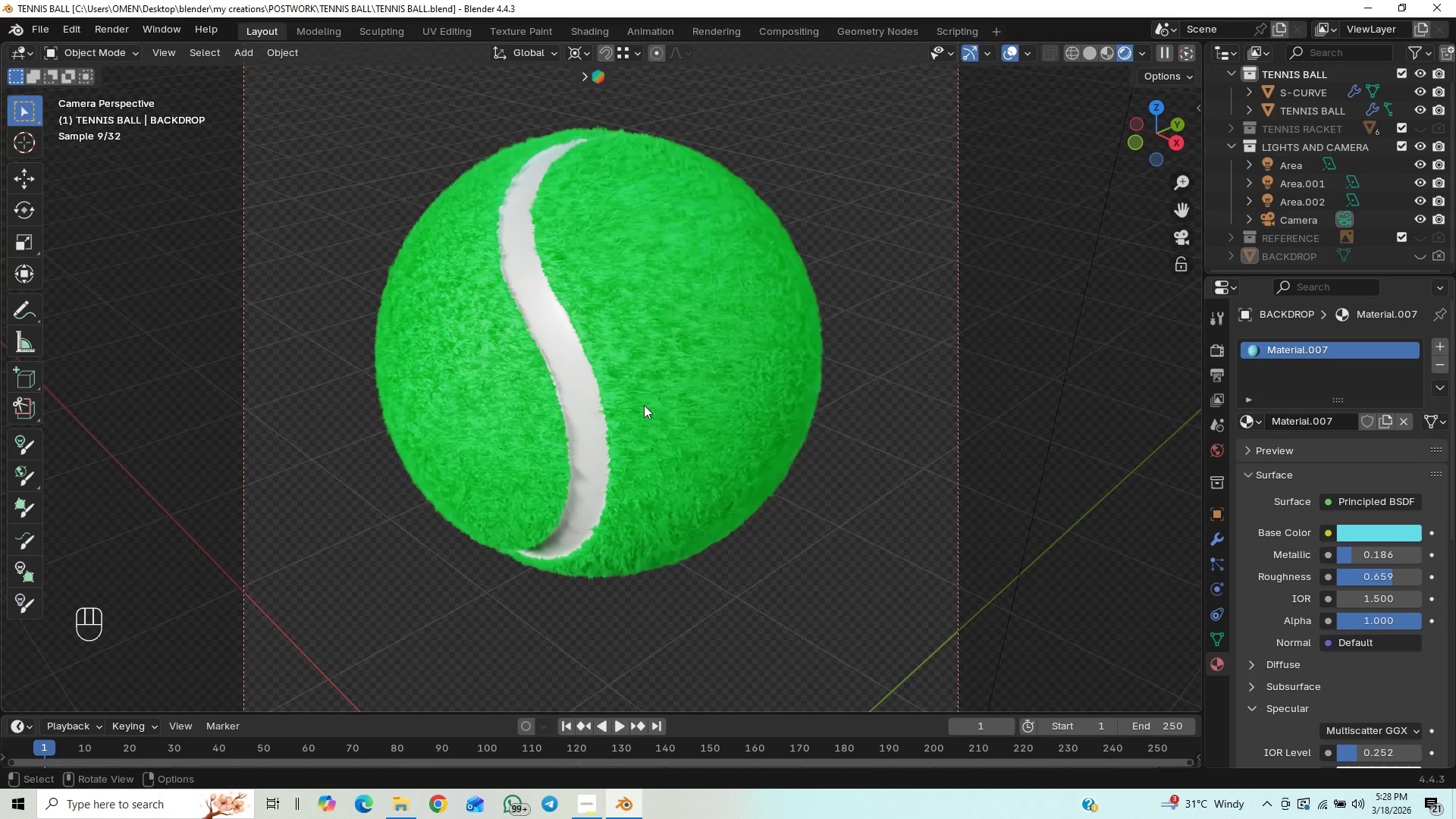 
scroll: coordinate [642, 406], scroll_direction: down, amount: 1.0
 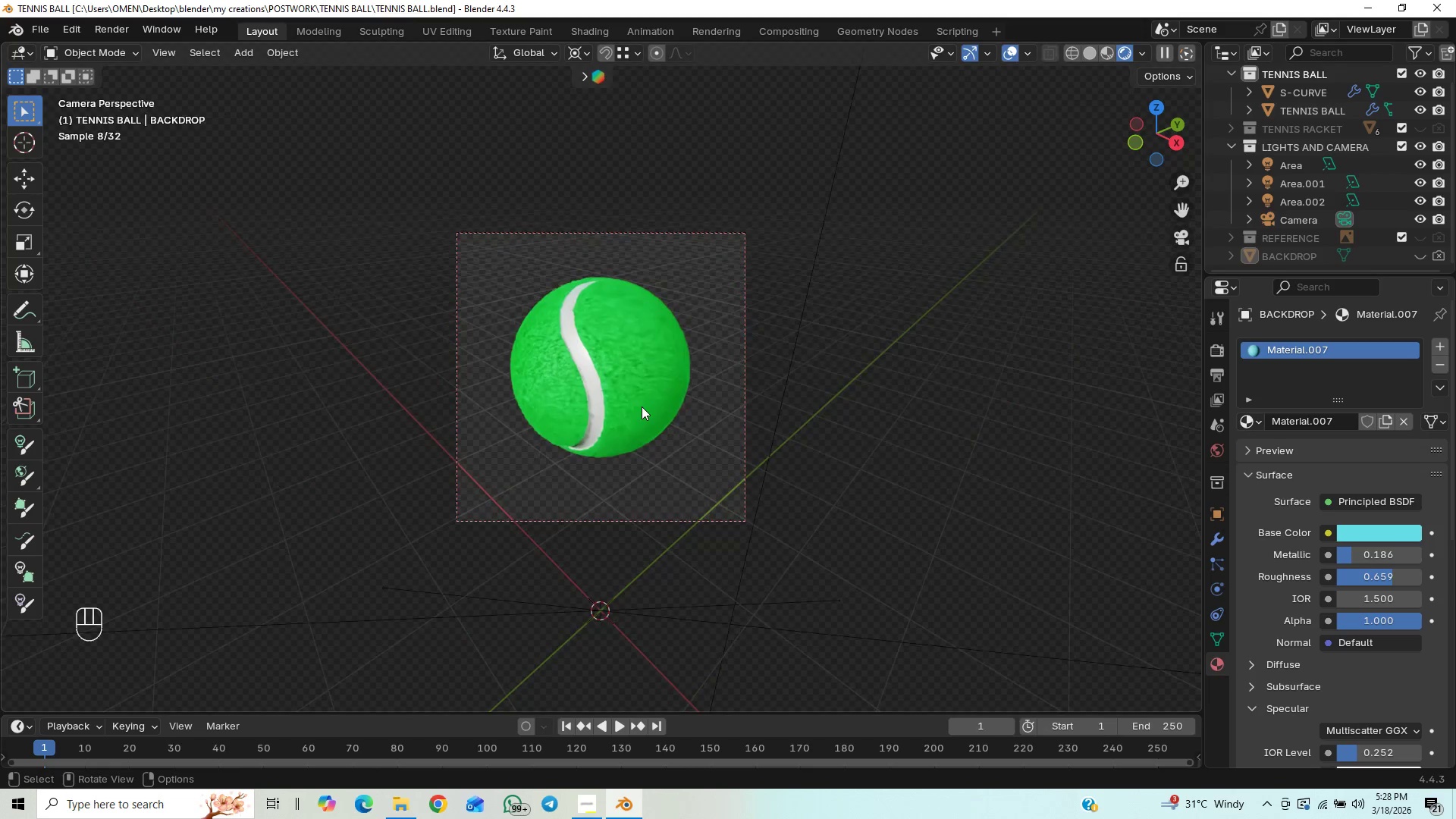 
key(Control+S)
 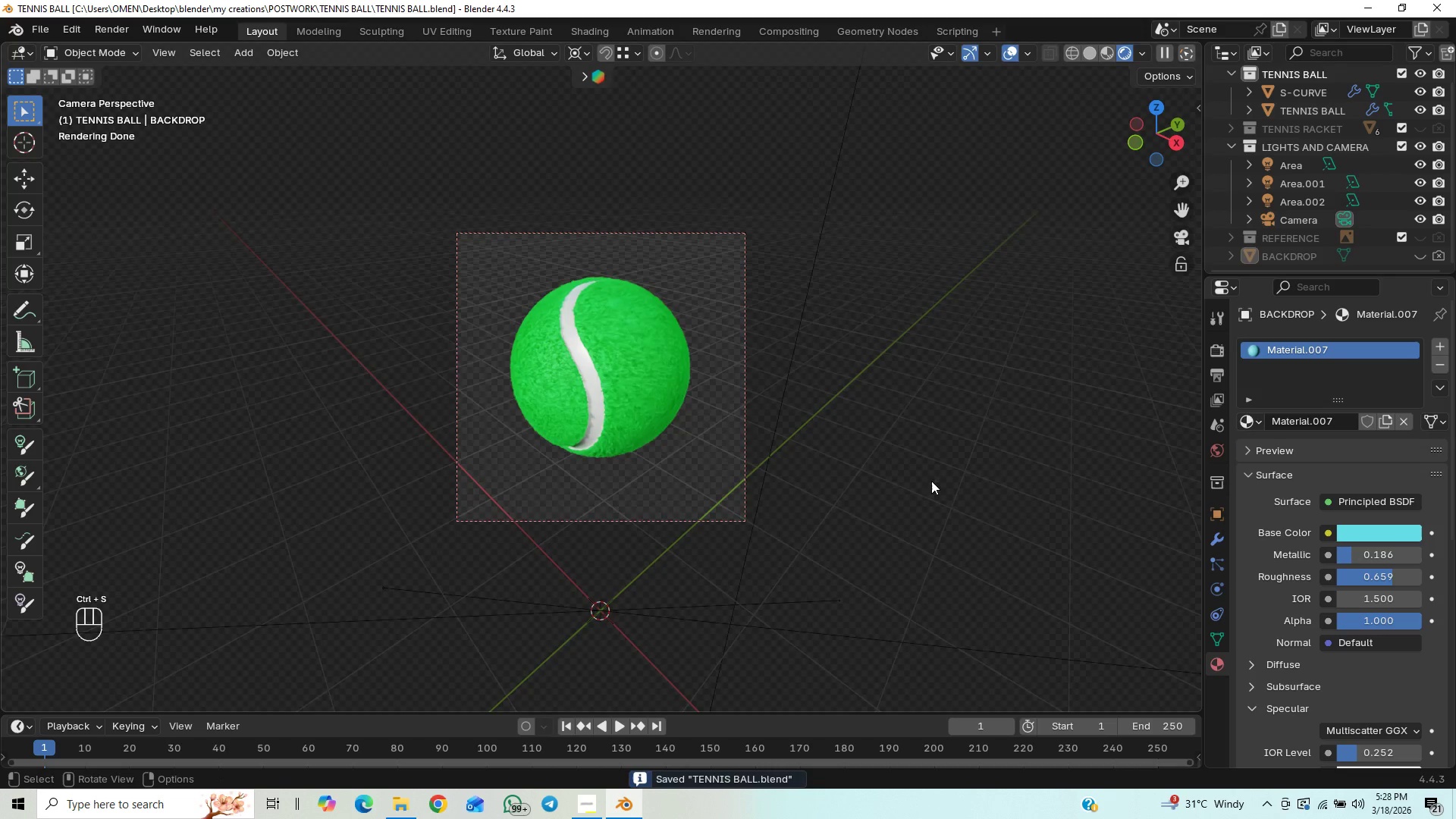 
key(F12)
 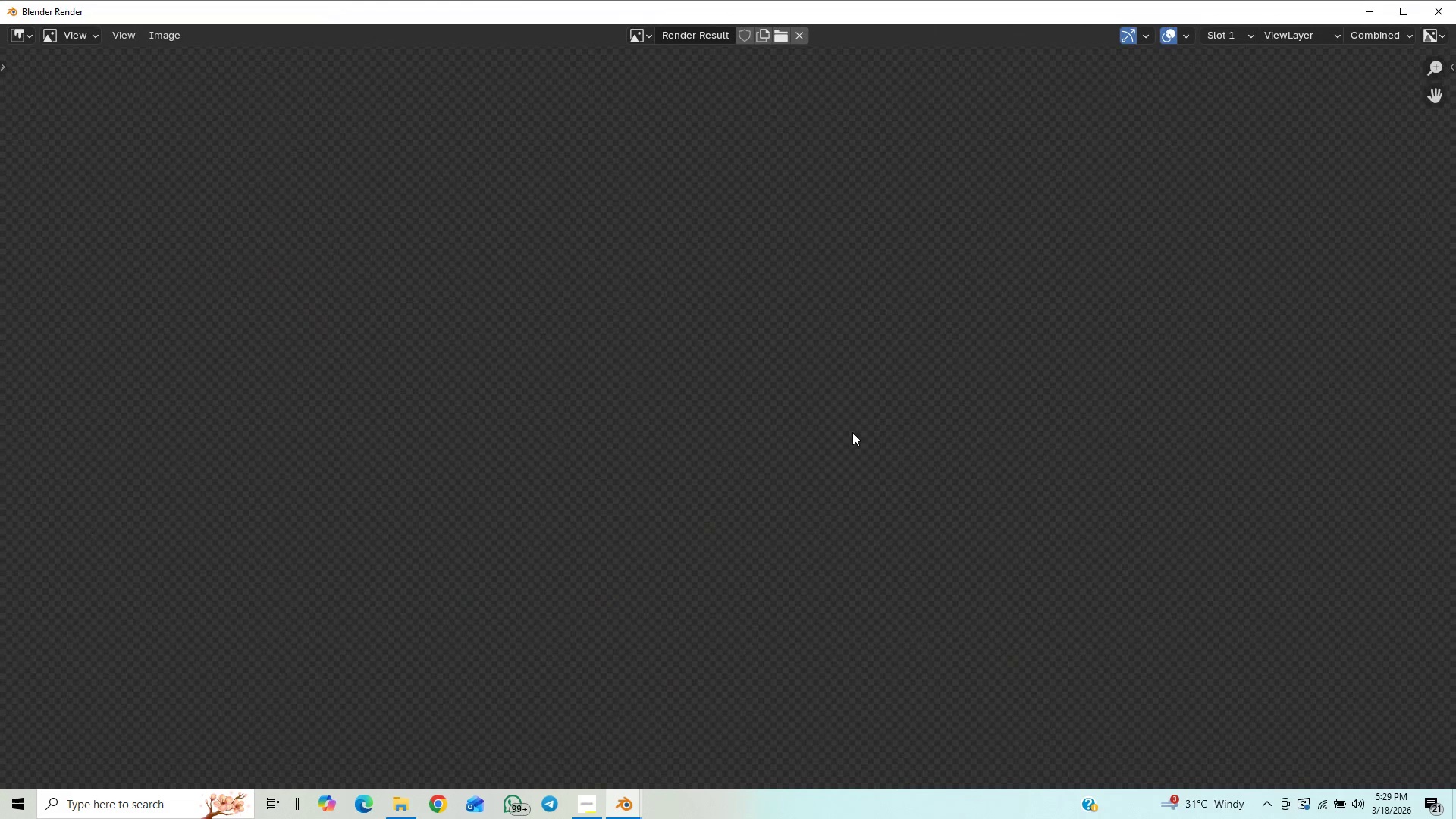 
scroll: coordinate [845, 438], scroll_direction: down, amount: 3.0
 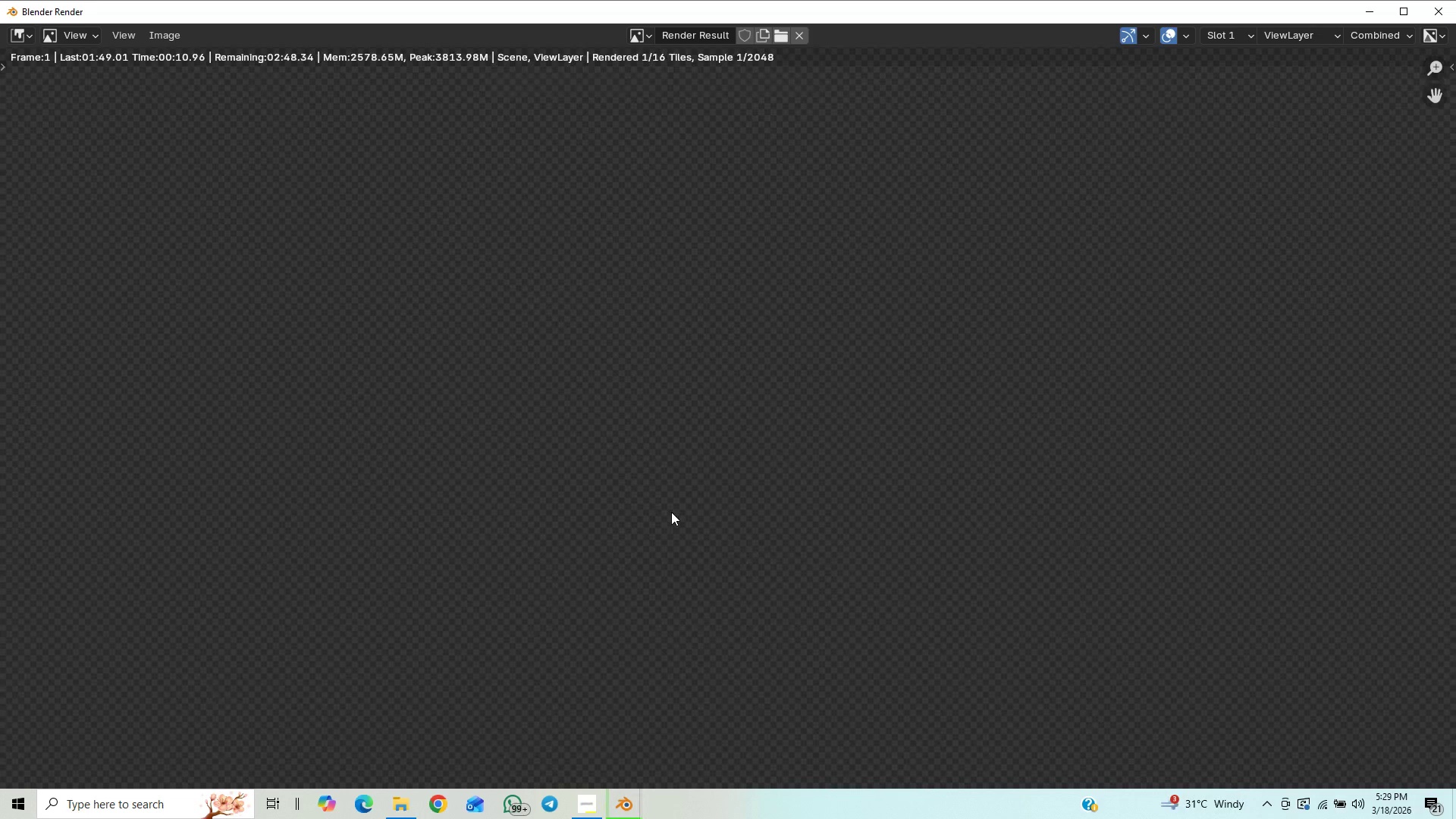 
wait(11.45)
 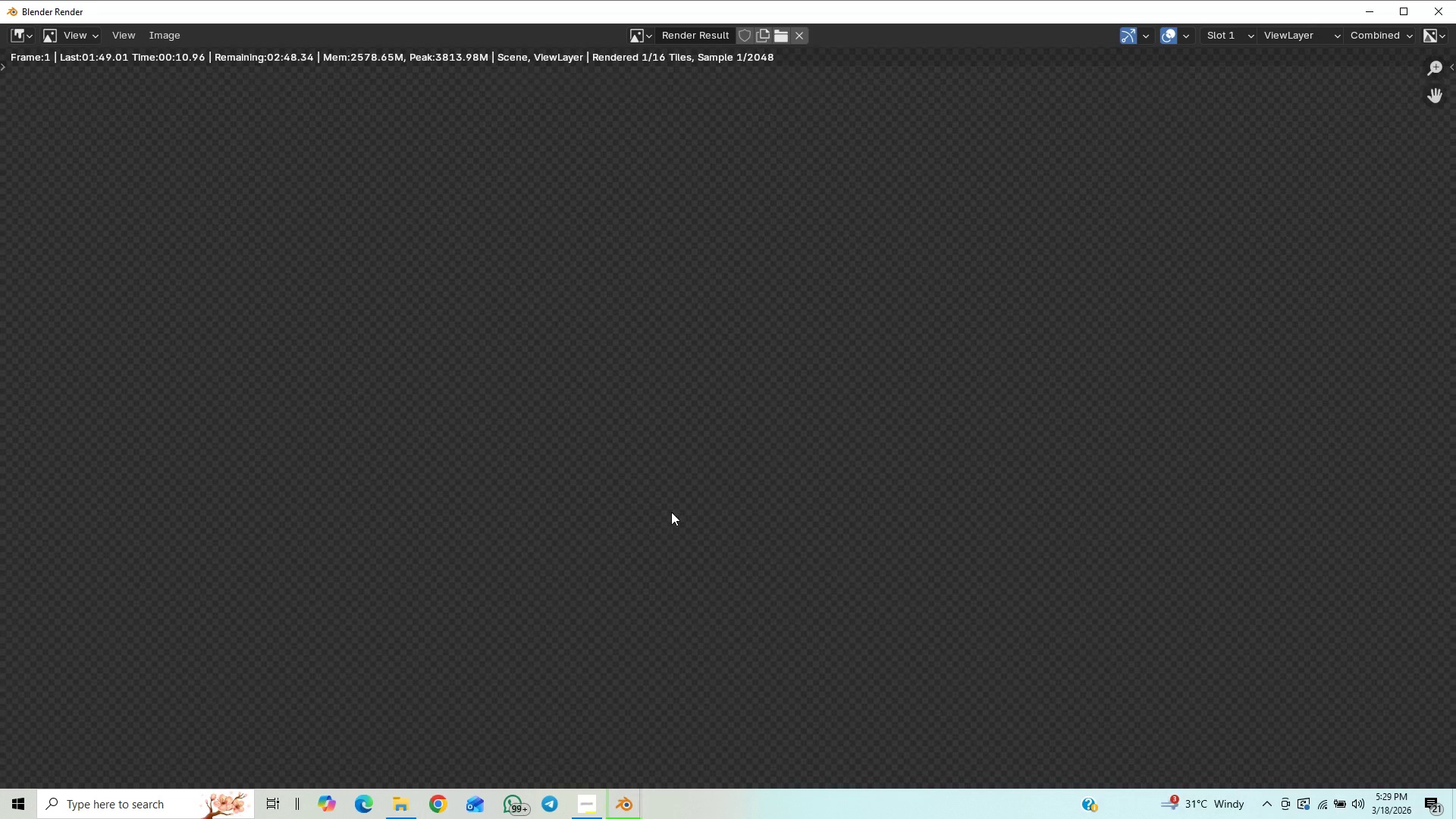 
scroll: coordinate [670, 515], scroll_direction: down, amount: 2.0
 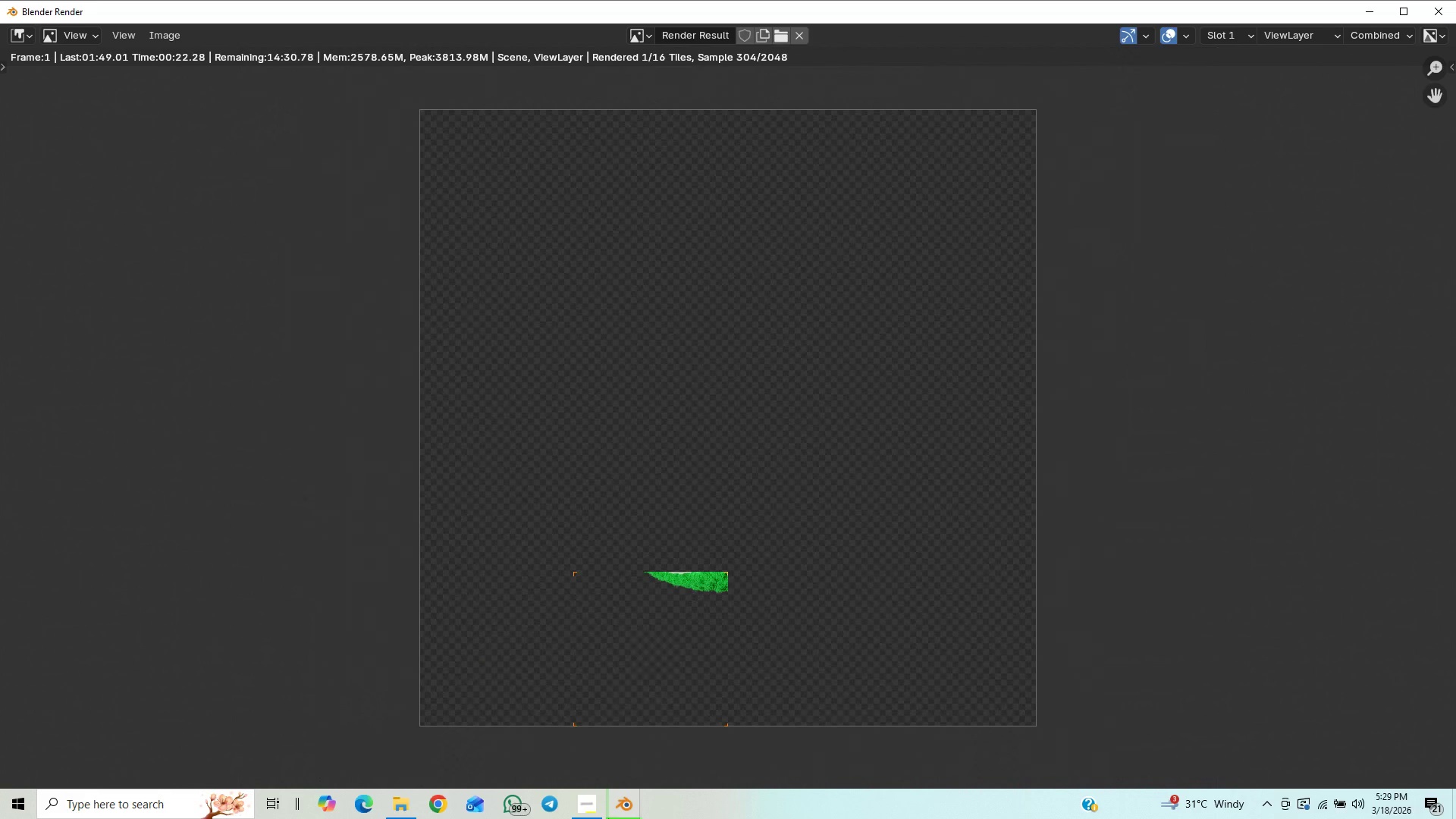 
left_click([582, 808])